 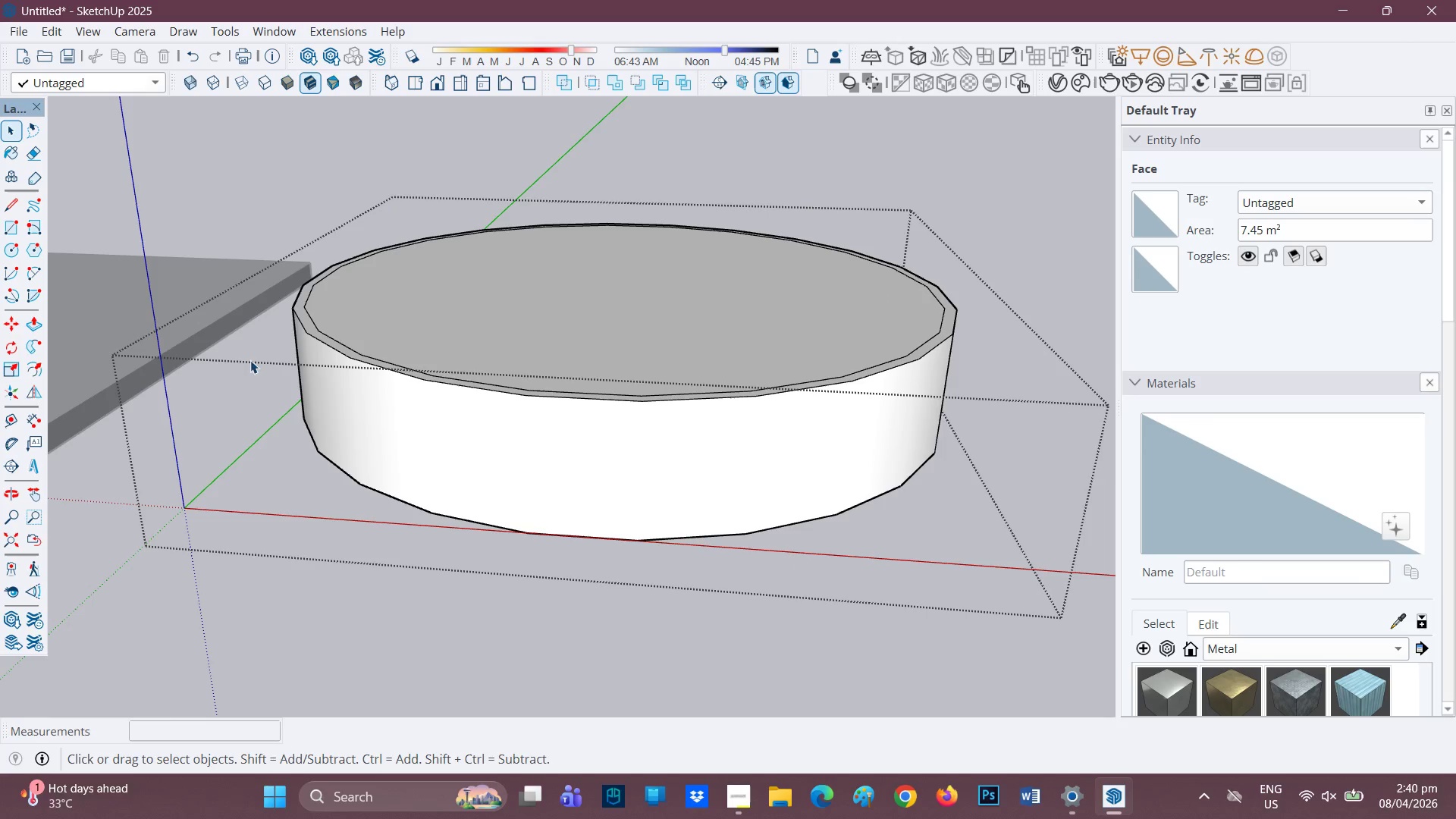 
scroll: coordinate [331, 358], scroll_direction: up, amount: 2.0
 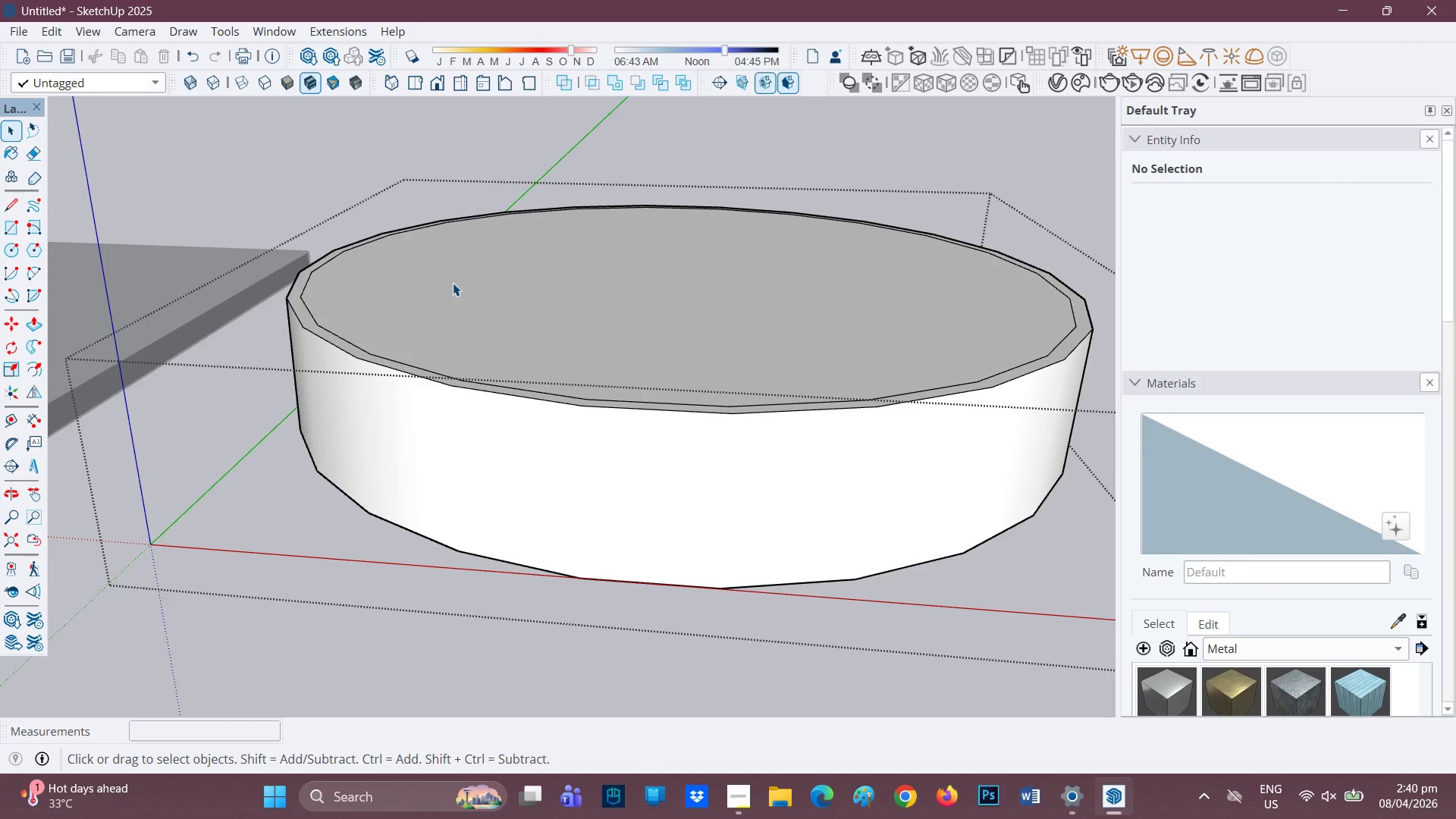 
key(H)
 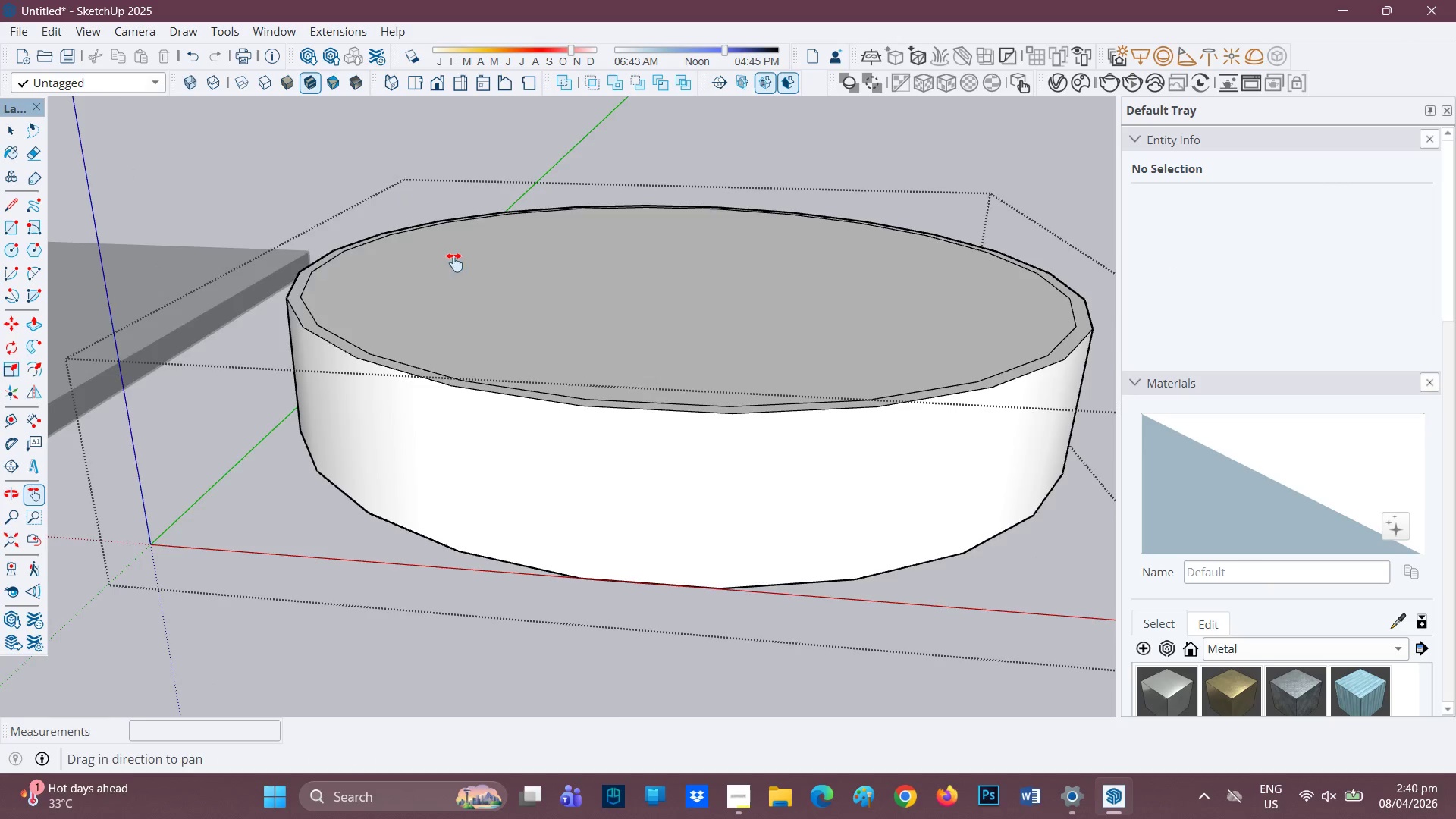 
left_click_drag(start_coordinate=[455, 266], to_coordinate=[503, 536])
 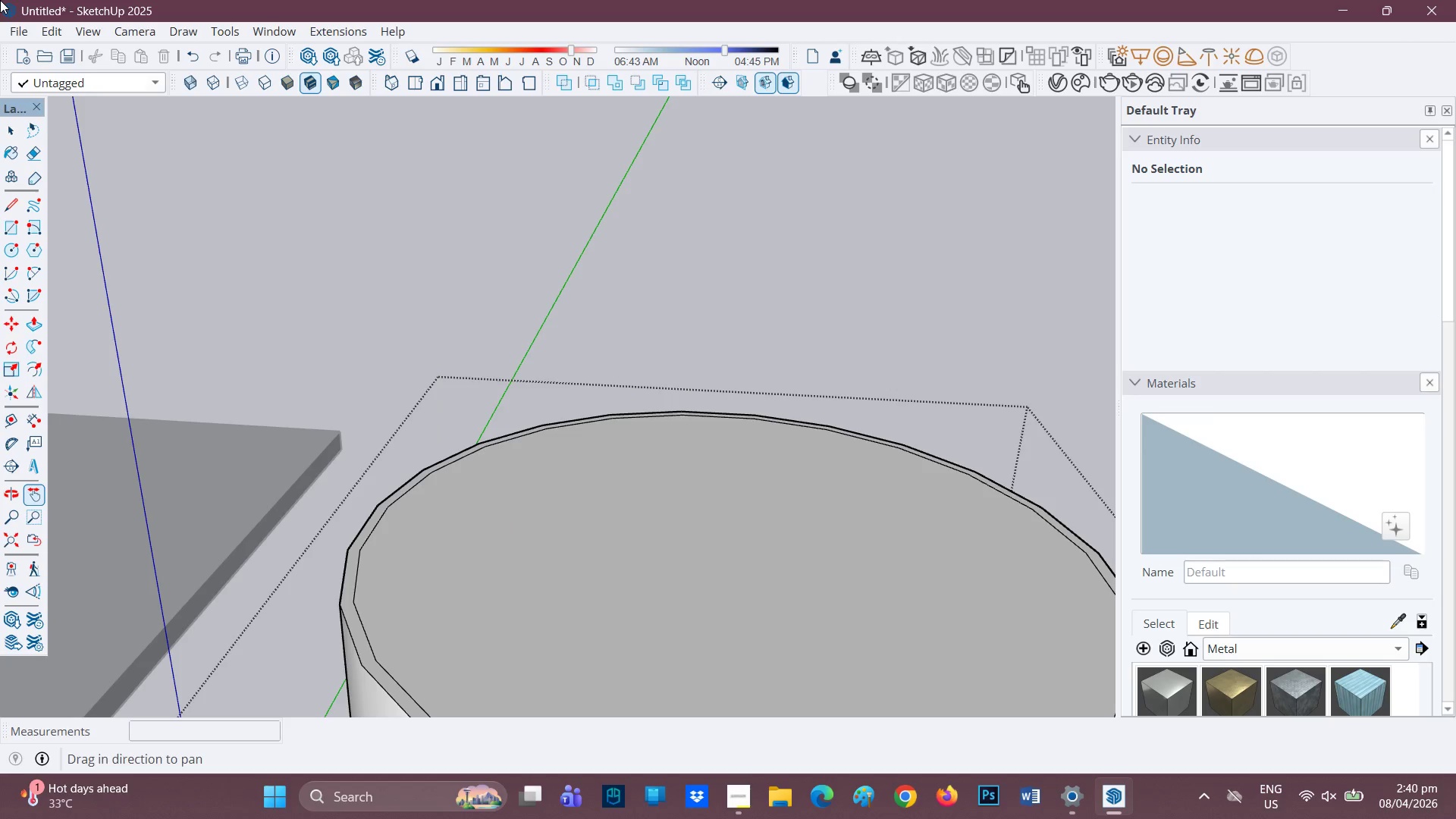 
wait(19.0)
 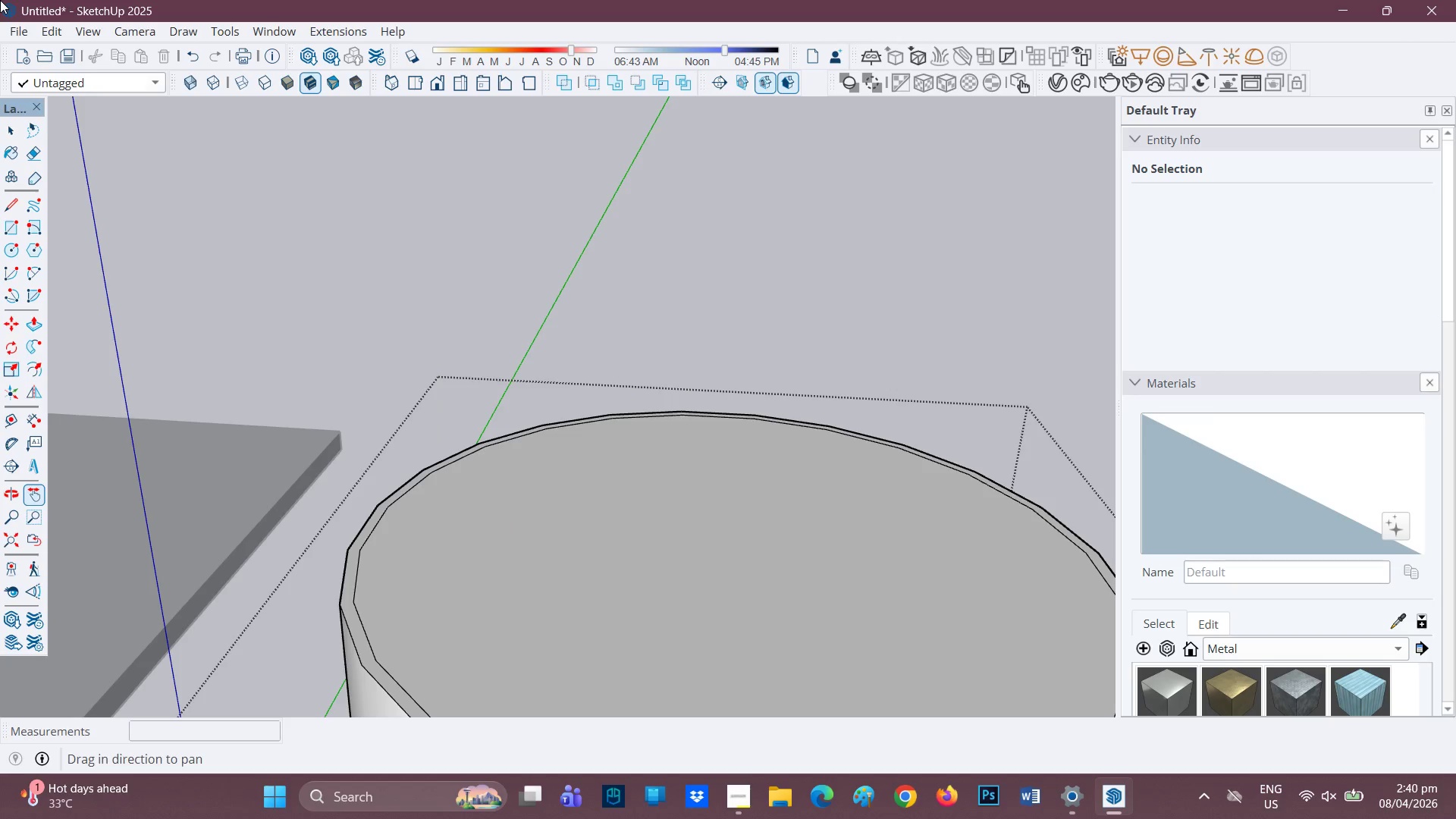 
scroll: coordinate [714, 427], scroll_direction: down, amount: 2.0
 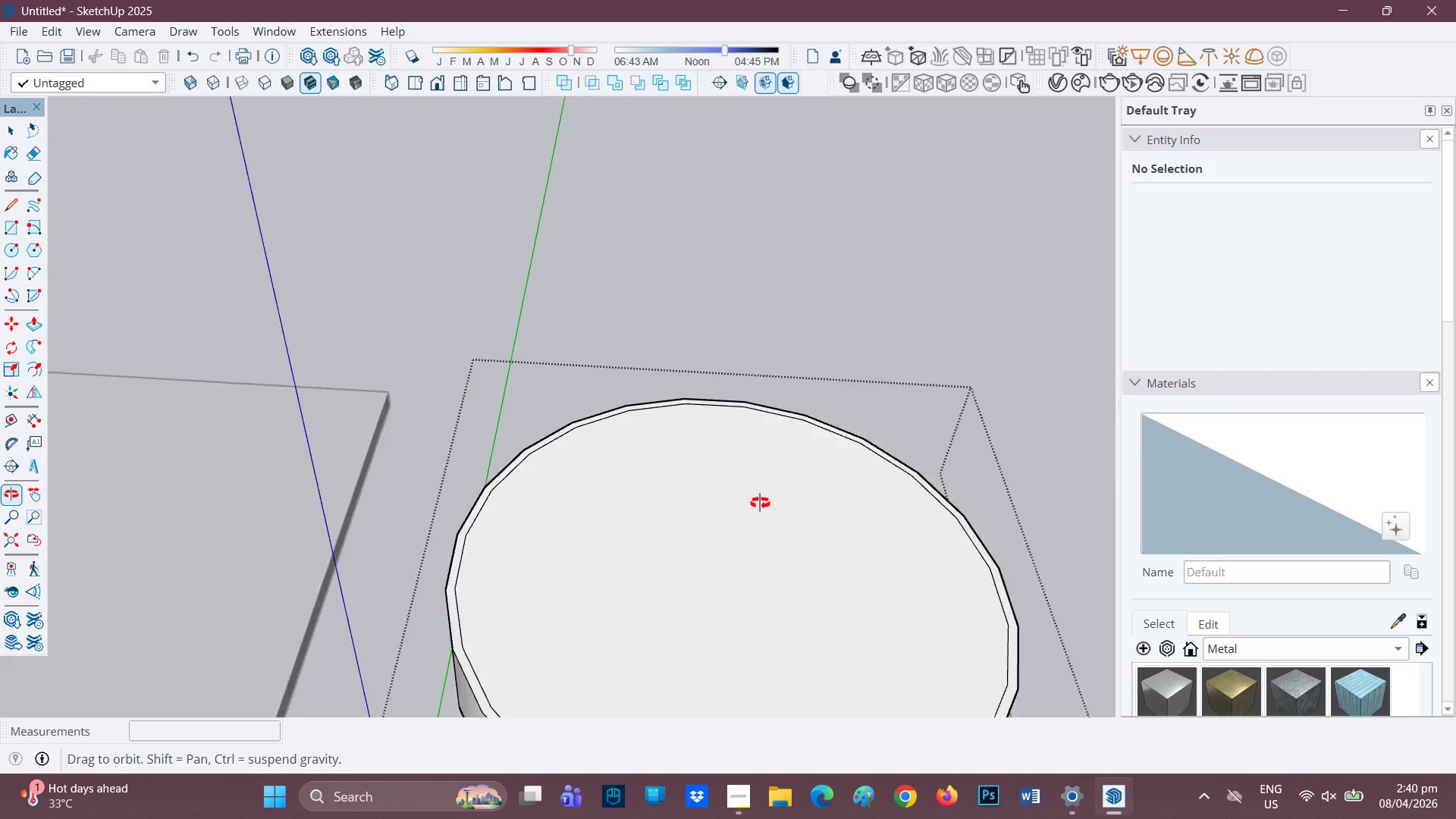 
key(H)
 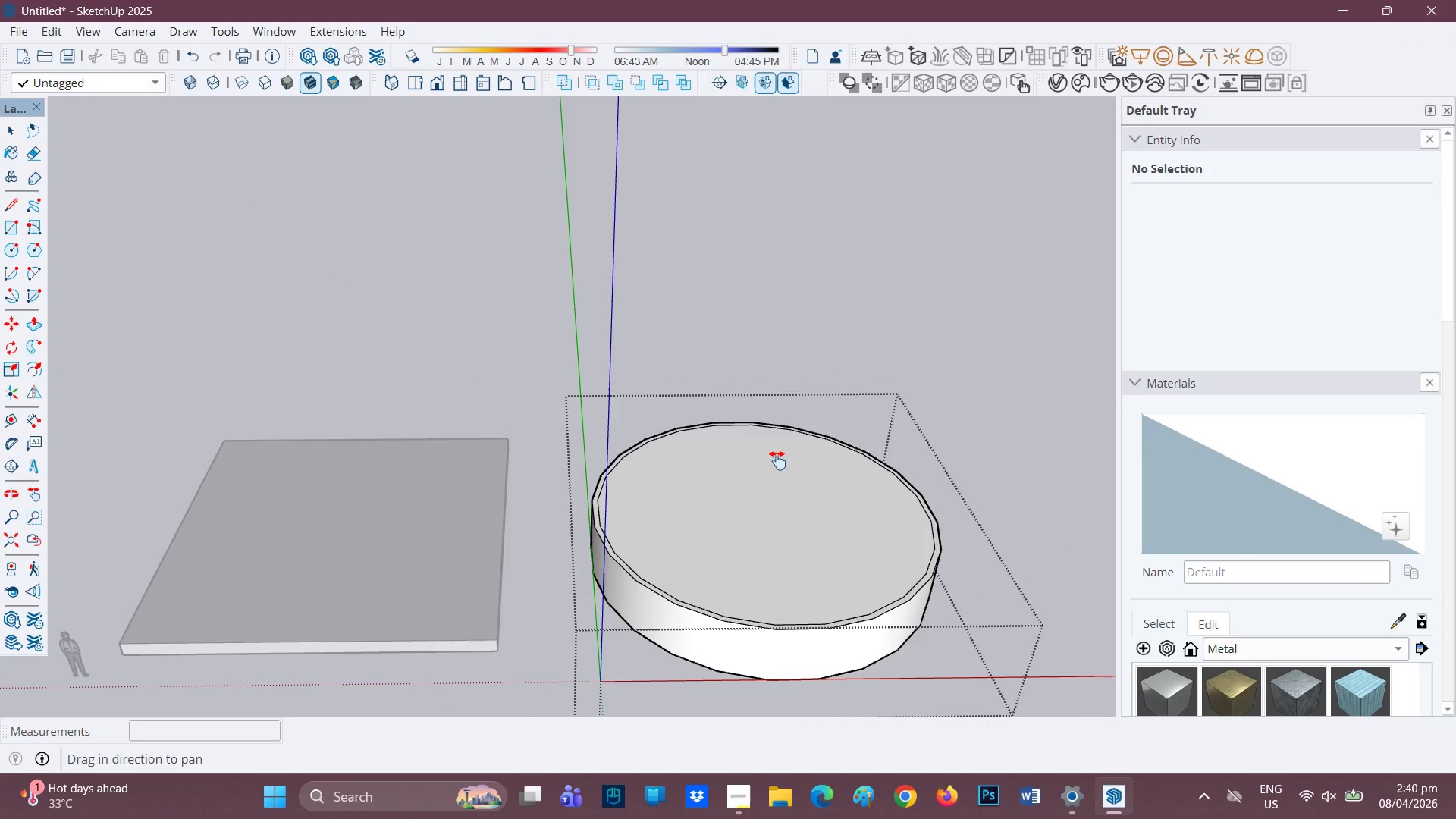 
scroll: coordinate [778, 468], scroll_direction: down, amount: 5.0
 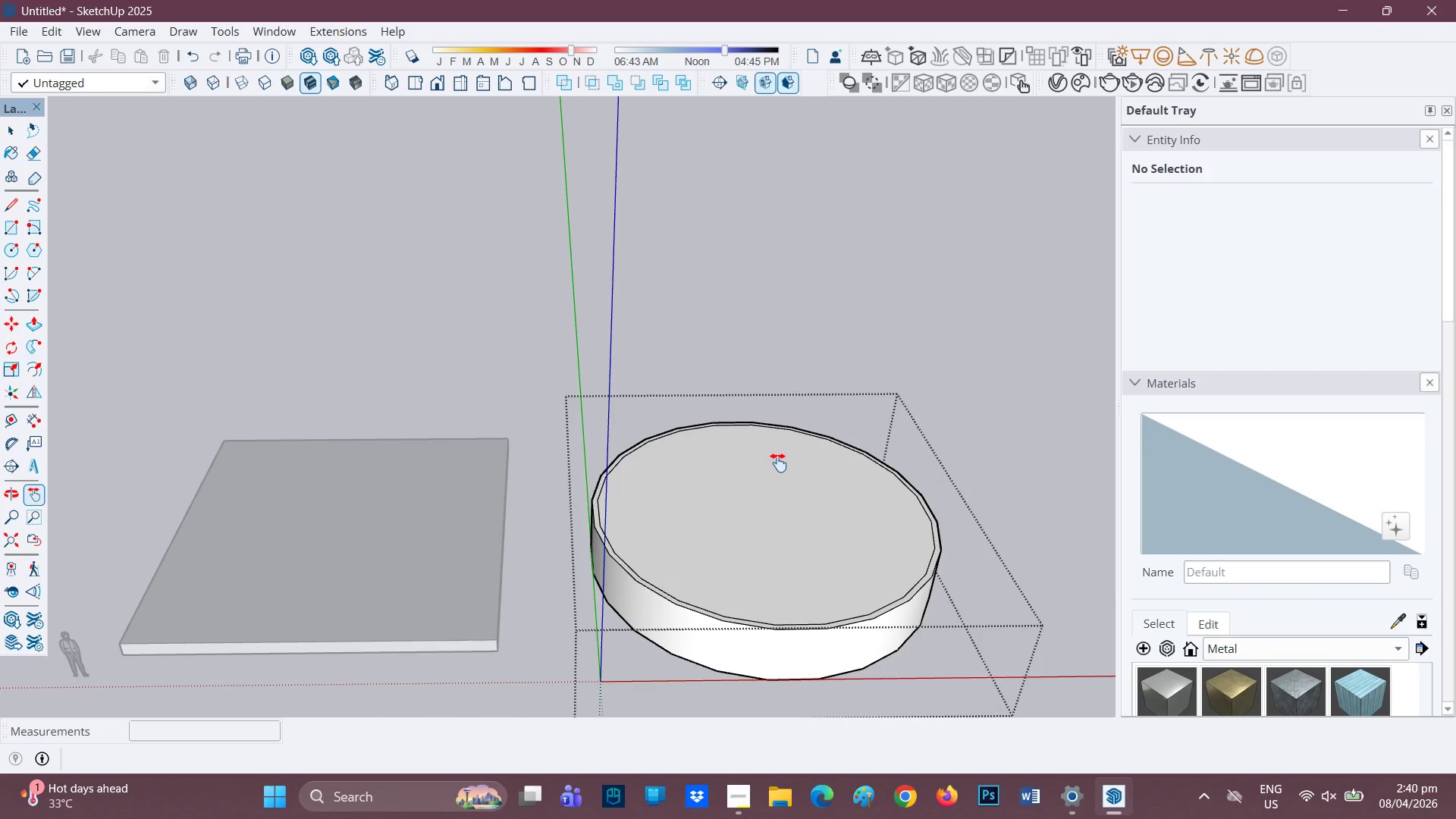 
left_click_drag(start_coordinate=[772, 447], to_coordinate=[613, 282])
 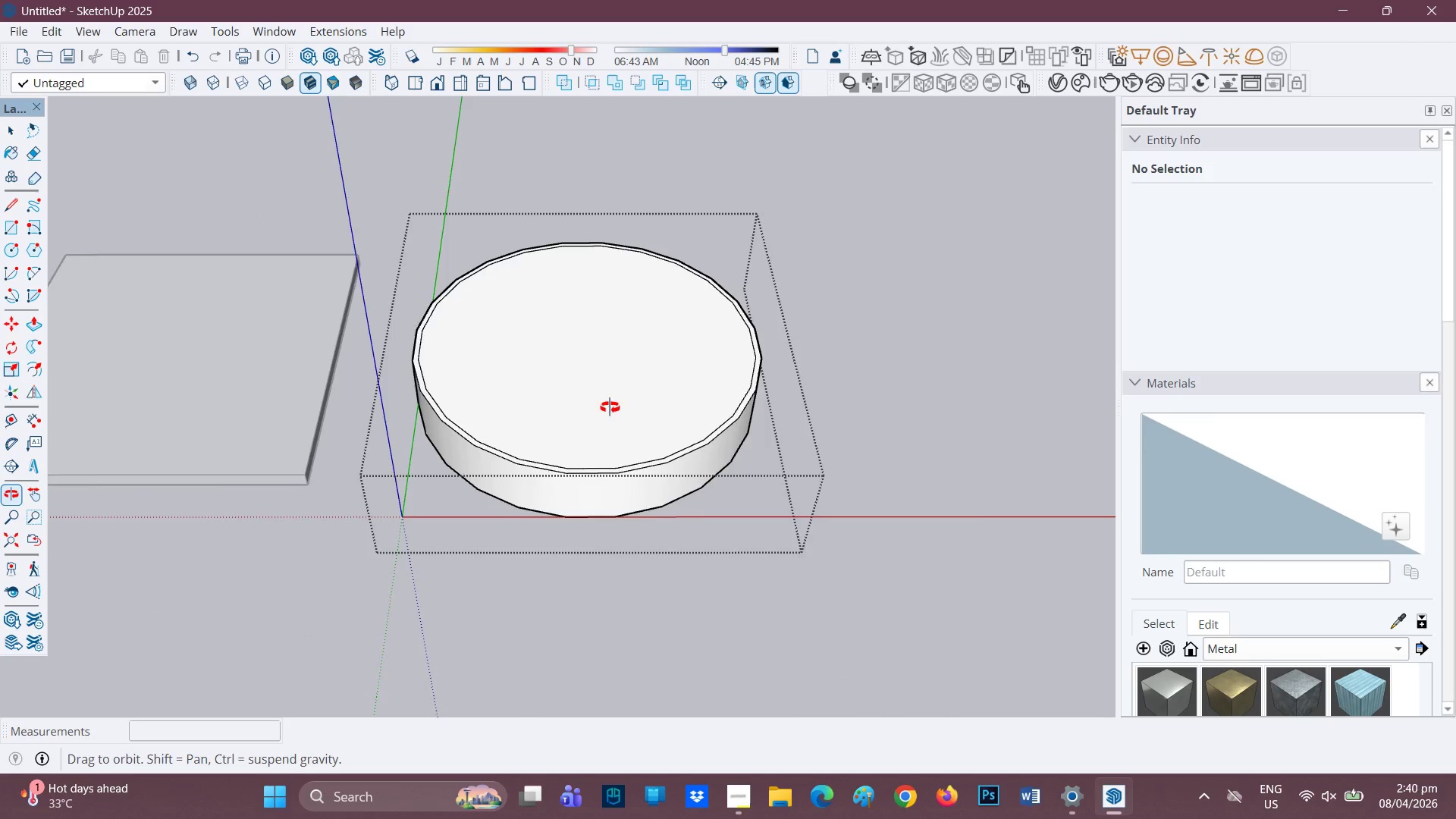 
scroll: coordinate [572, 439], scroll_direction: up, amount: 7.0
 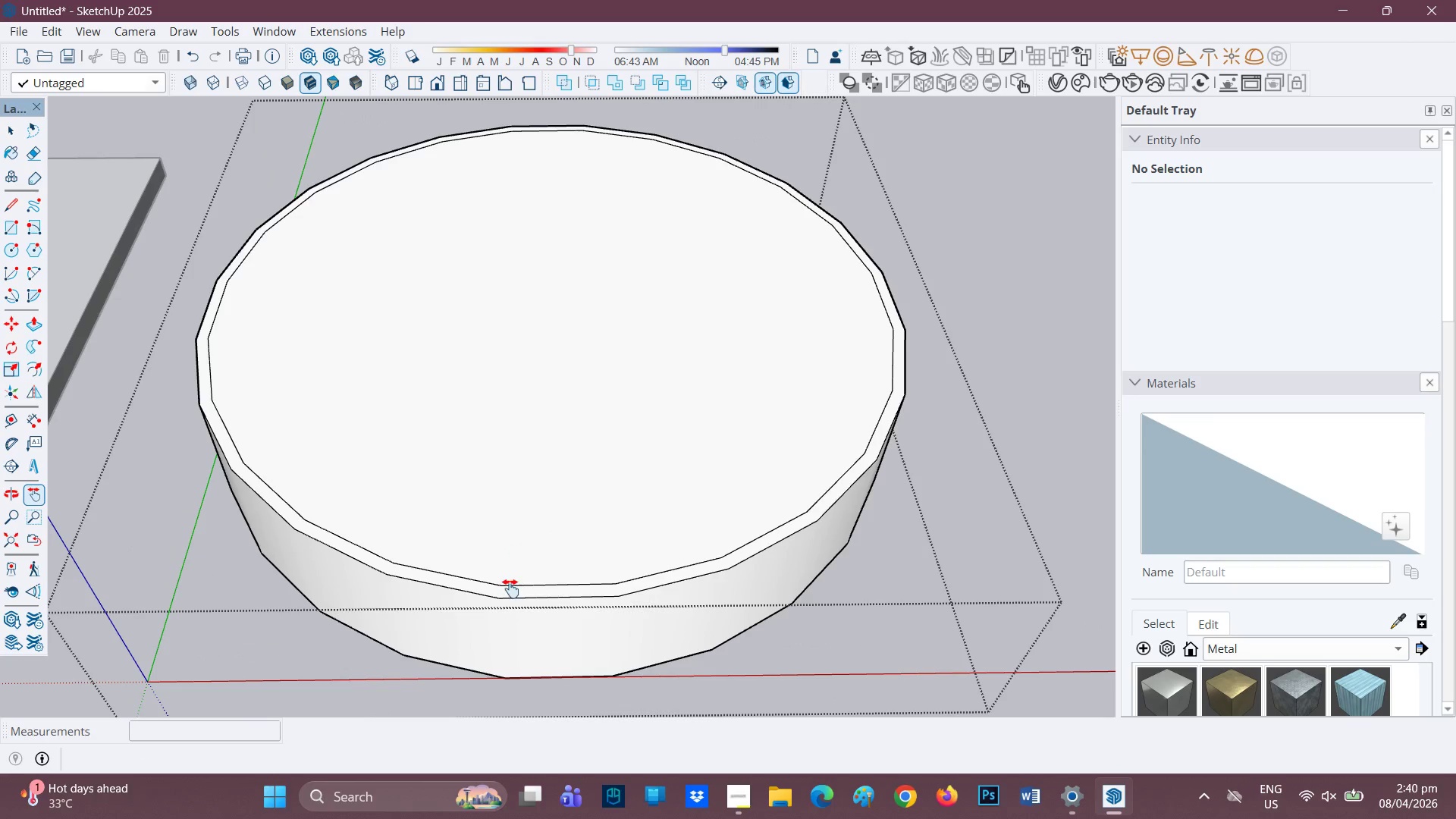 
key(Space)
 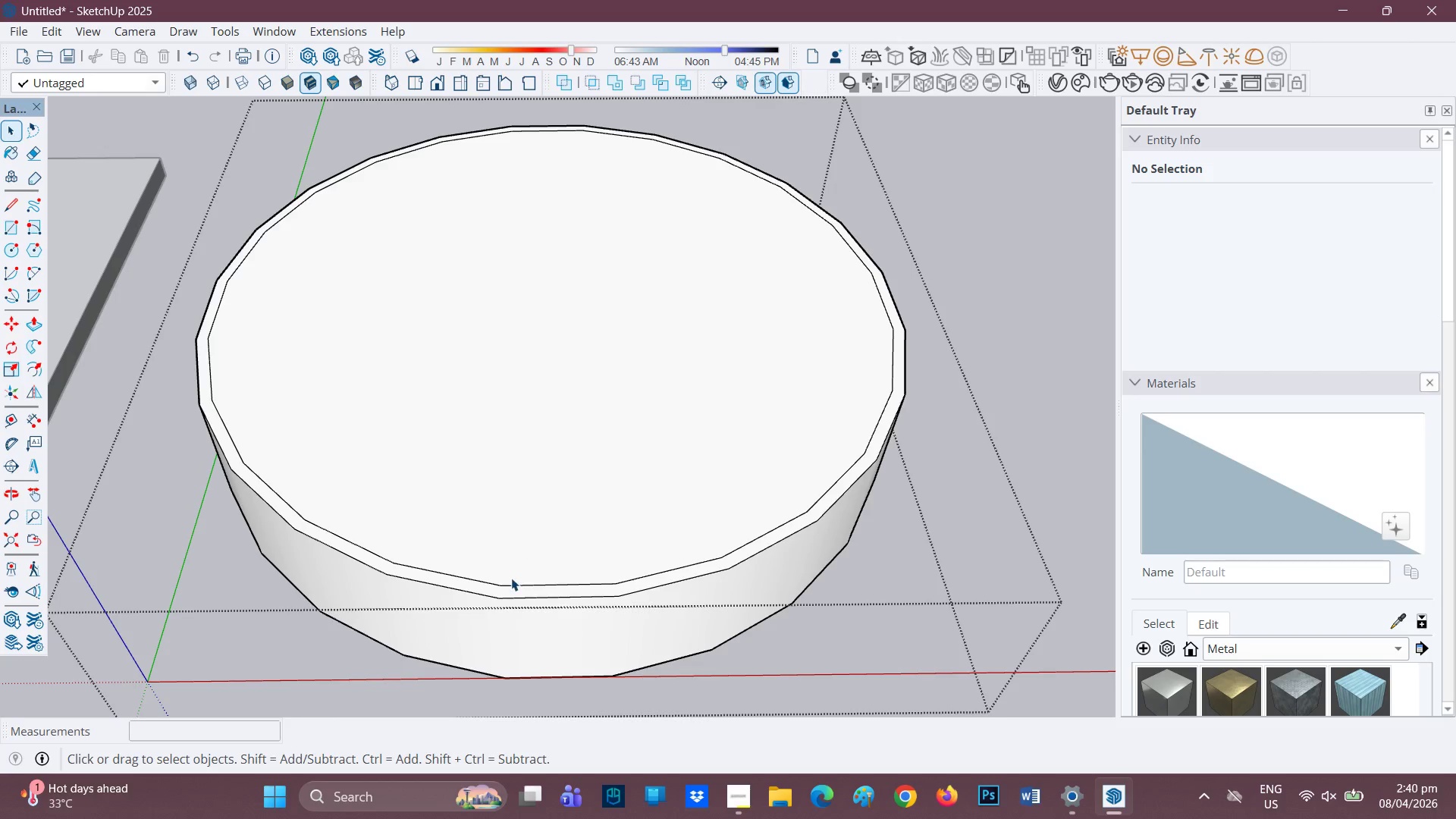 
scroll: coordinate [510, 584], scroll_direction: up, amount: 2.0
 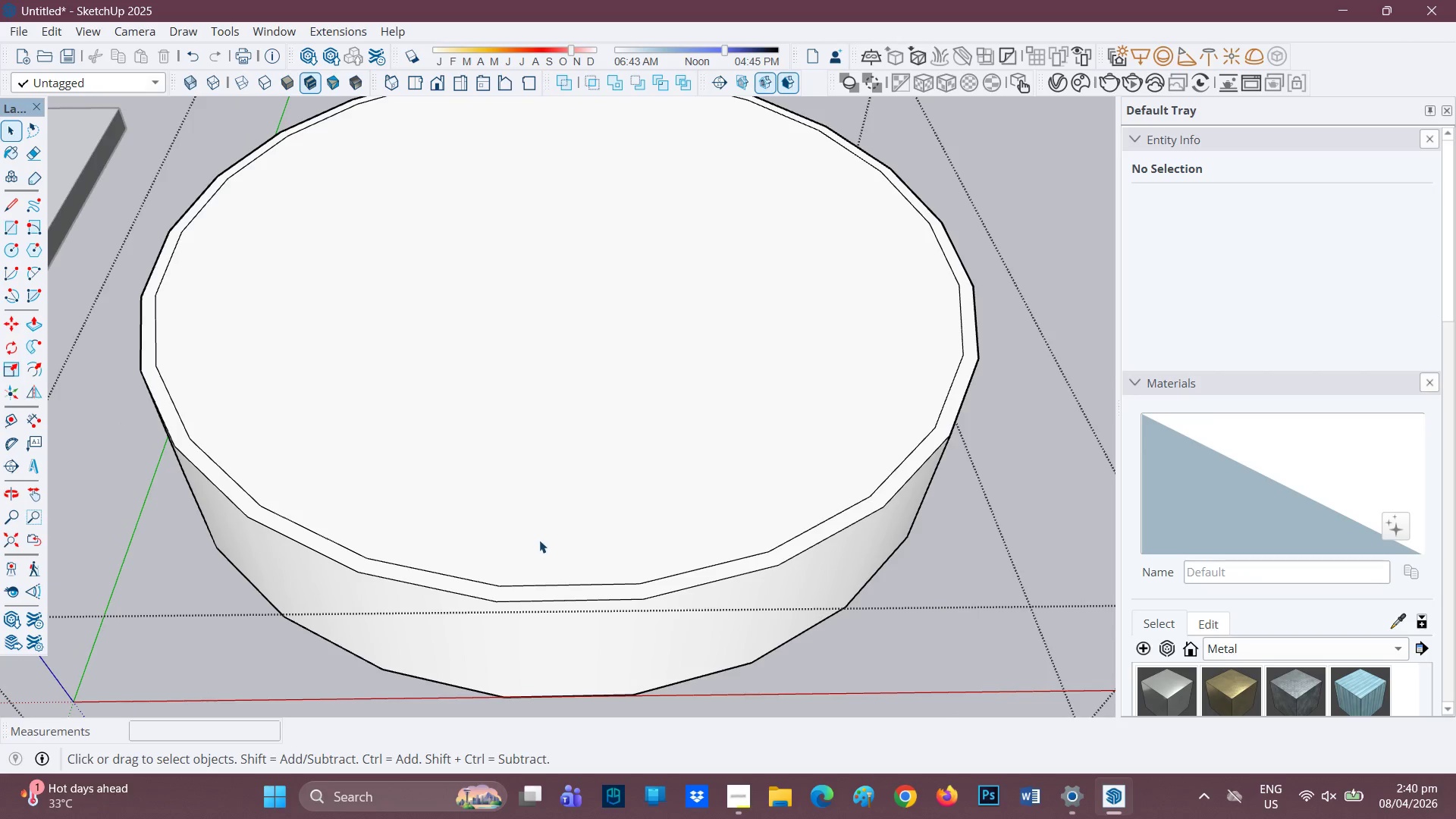 
left_click([539, 540])
 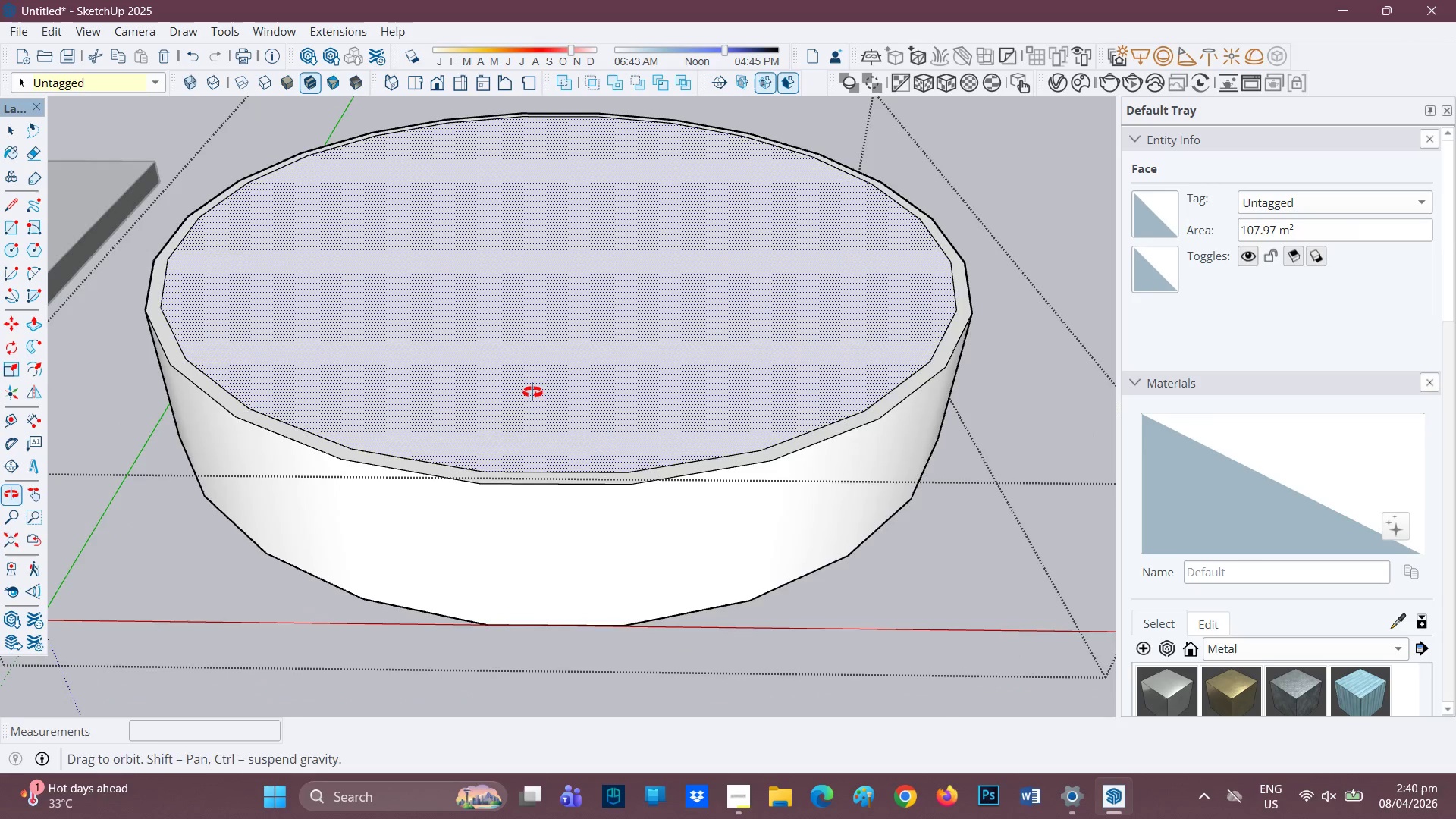 
key(Space)
 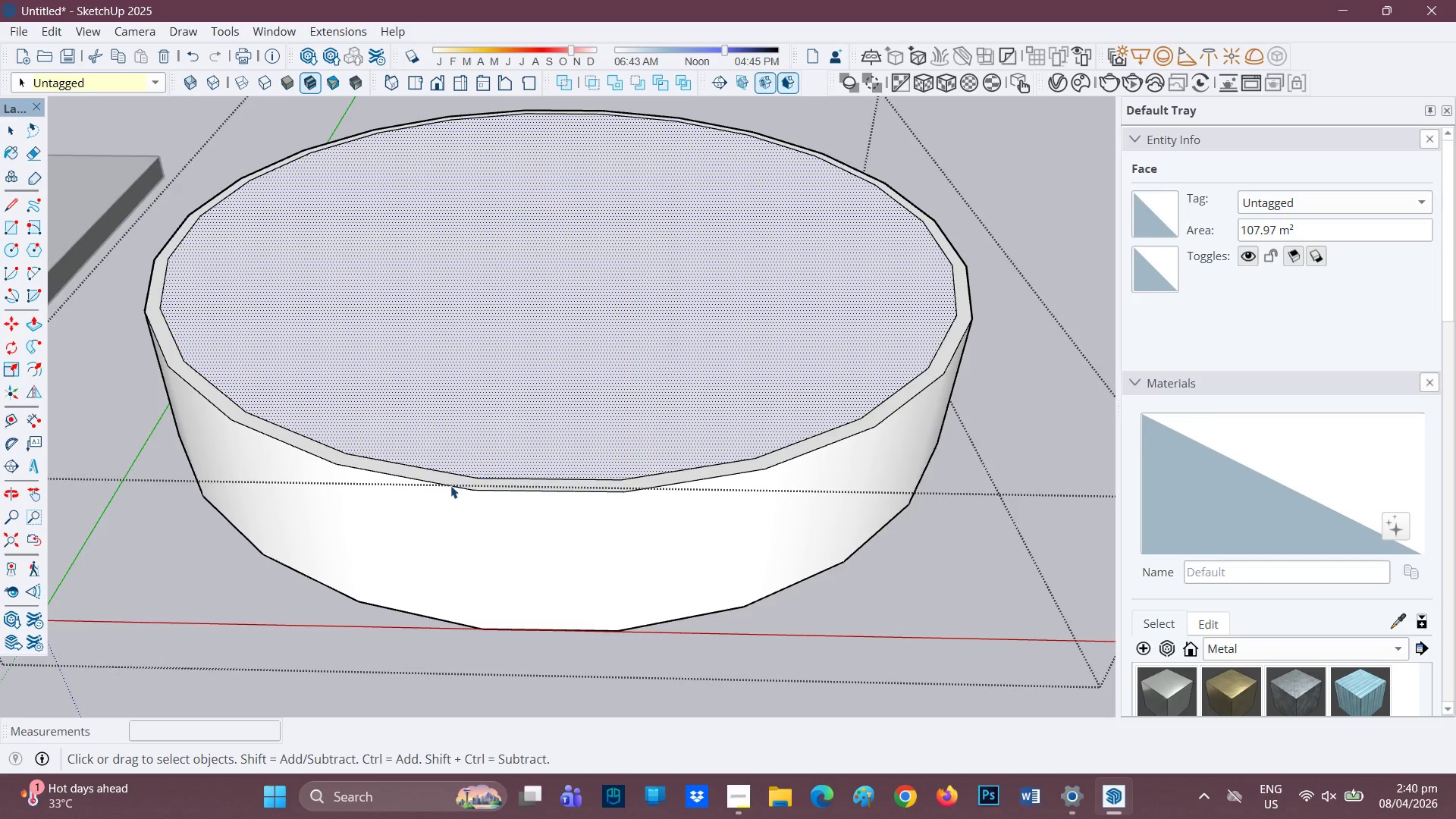 
scroll: coordinate [450, 485], scroll_direction: up, amount: 2.0
 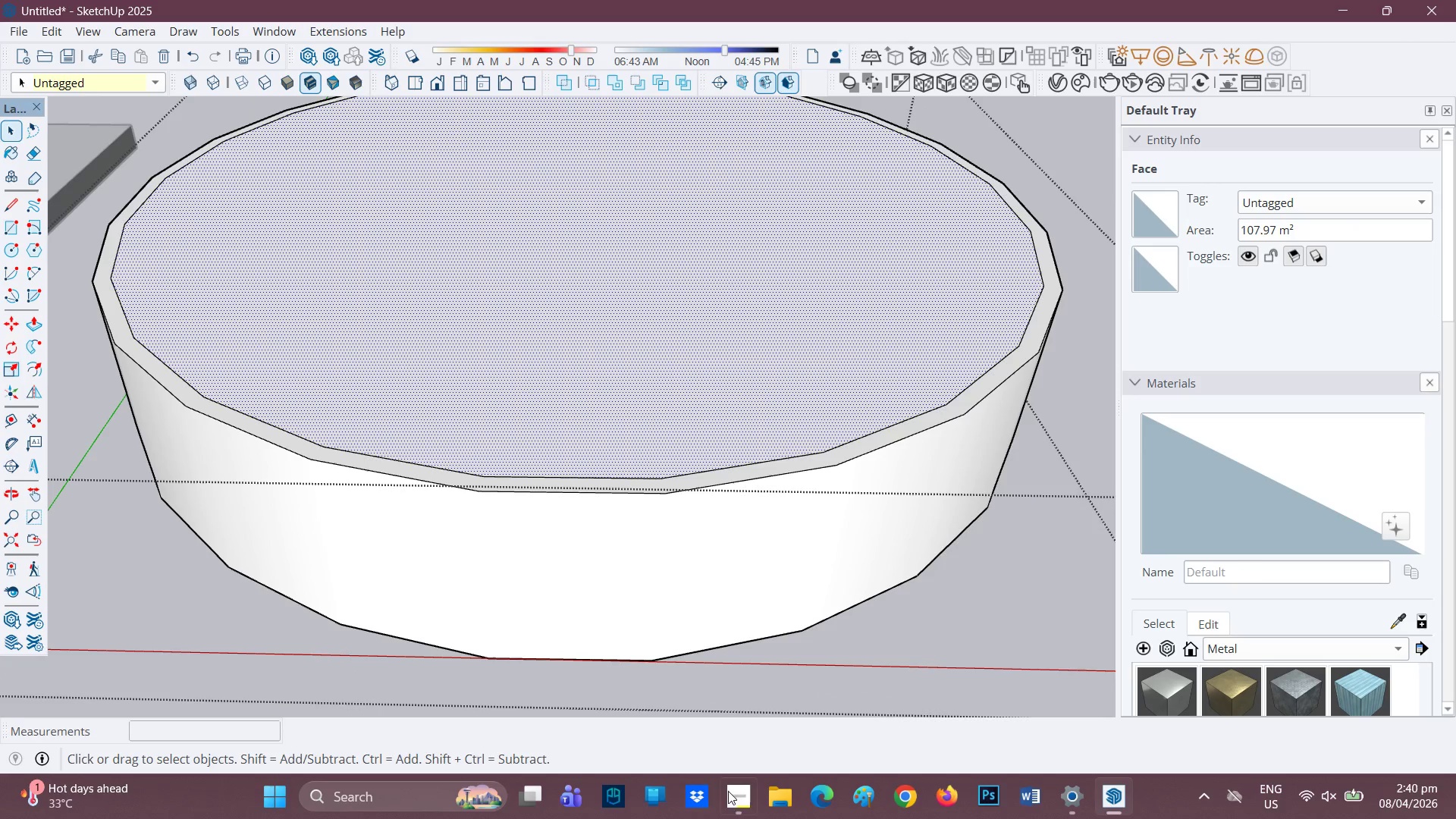 
left_click([739, 792])